 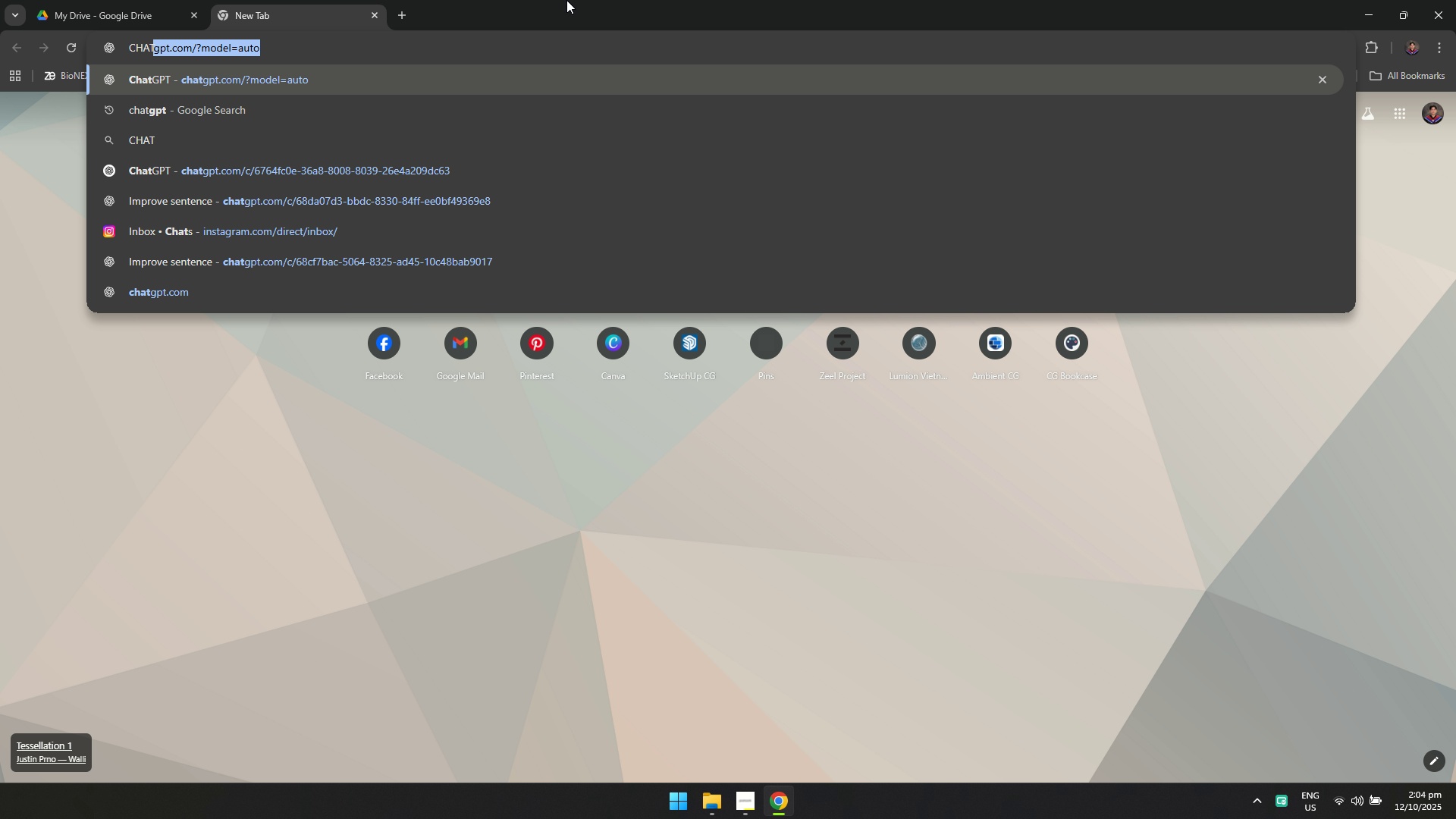 
key(Enter)
 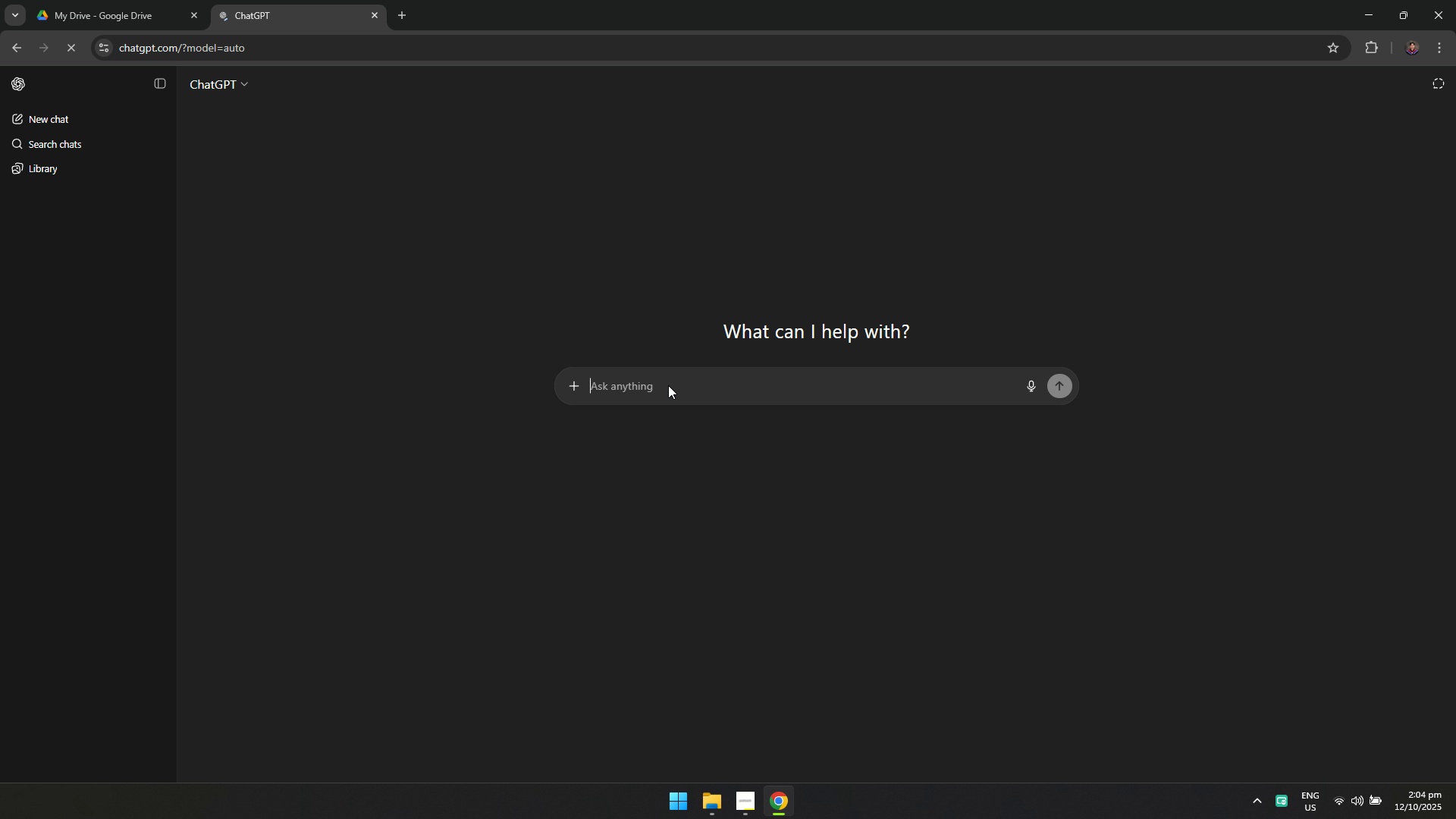 
left_click([671, 384])
 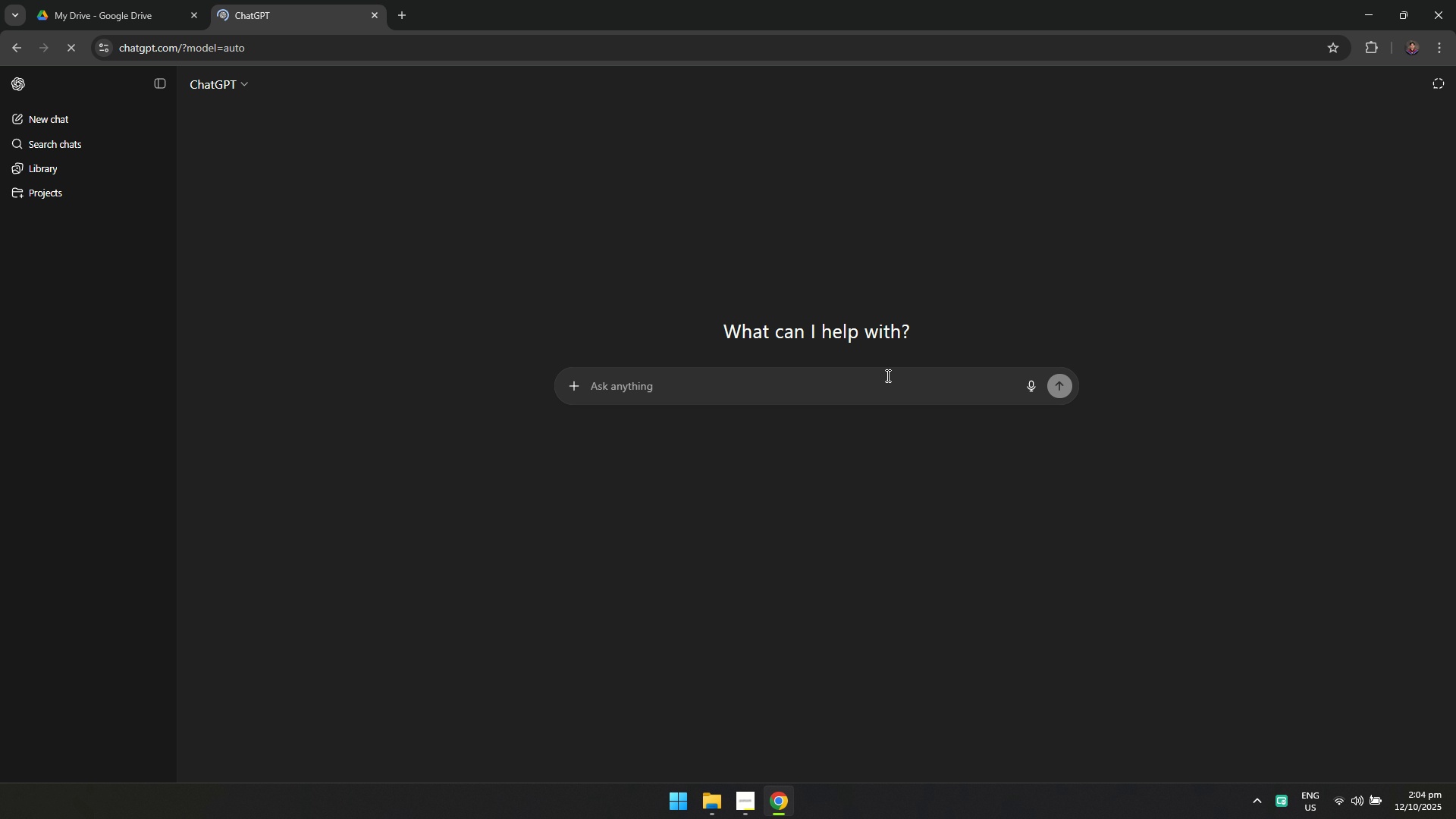 
type(MAKE a)
key(Backspace)
type(A RATIONALE OR DESCRIPTION REGARDING INTERIOR PERSPECTIVE OF A KITCHEN AND DINING AREA THROUGH MODERN JAPANDI ARCHITECTURAL STYLE.)
 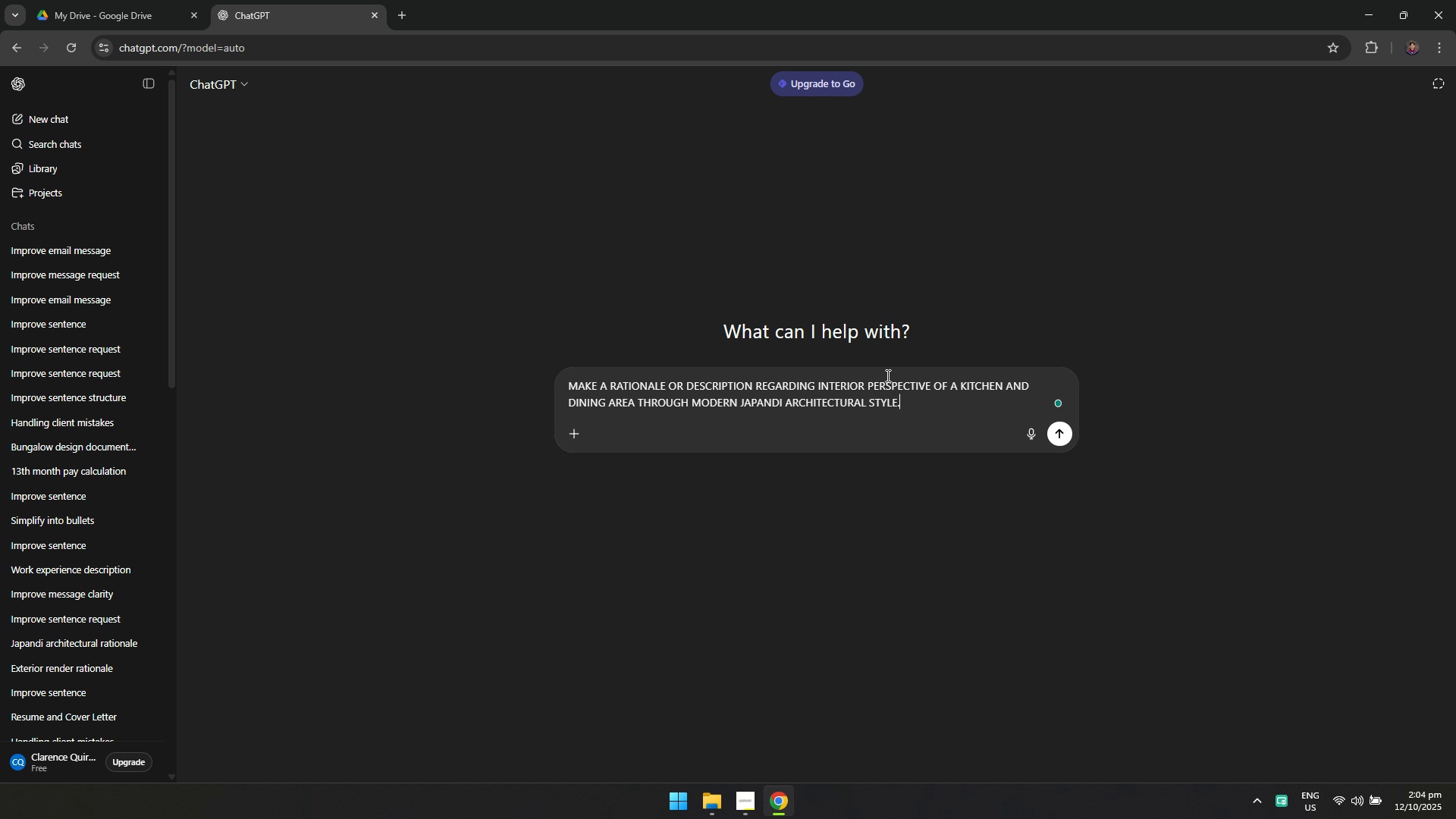 
key(Shift+Enter)
 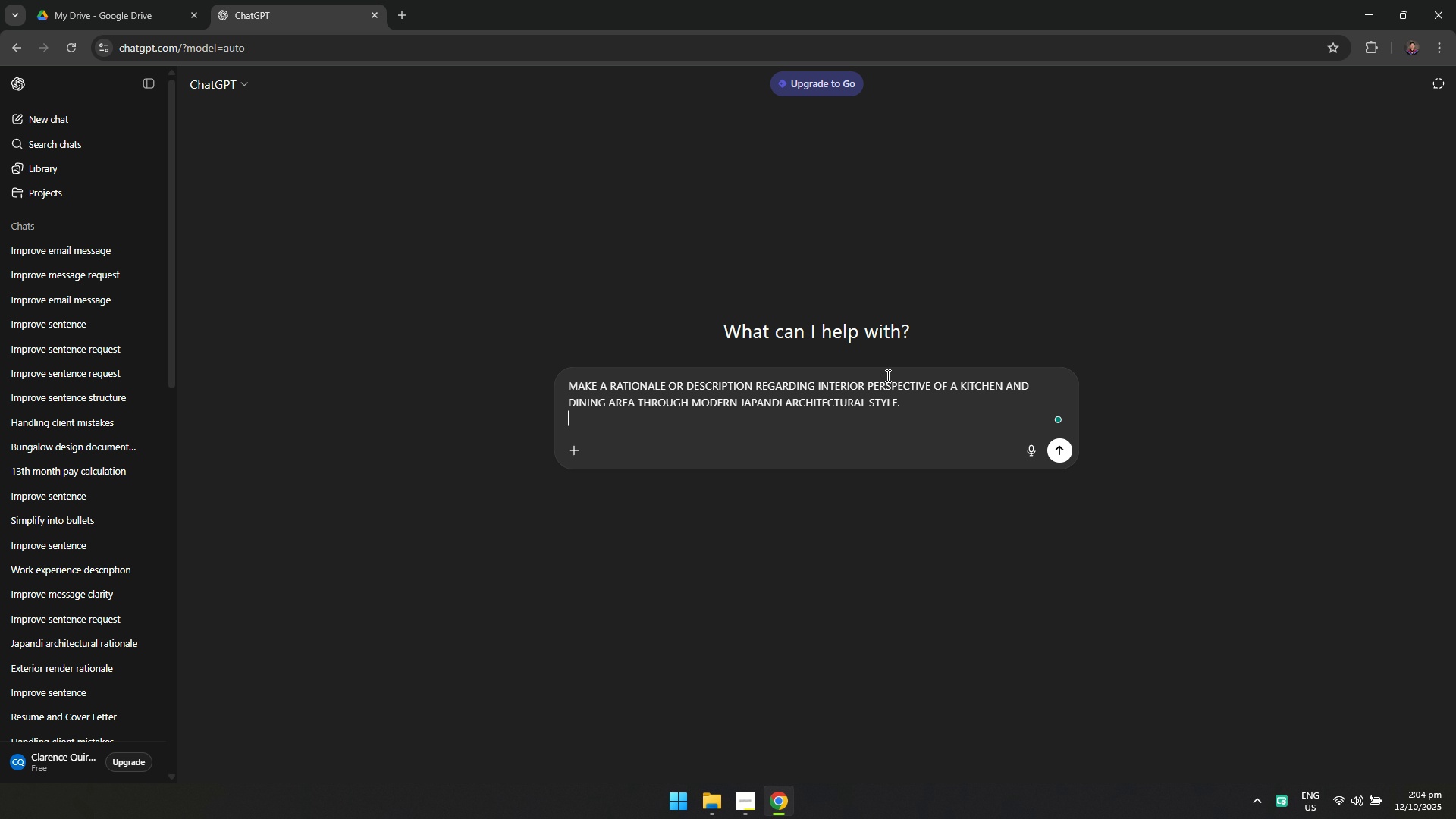 
key(Shift+Enter)
 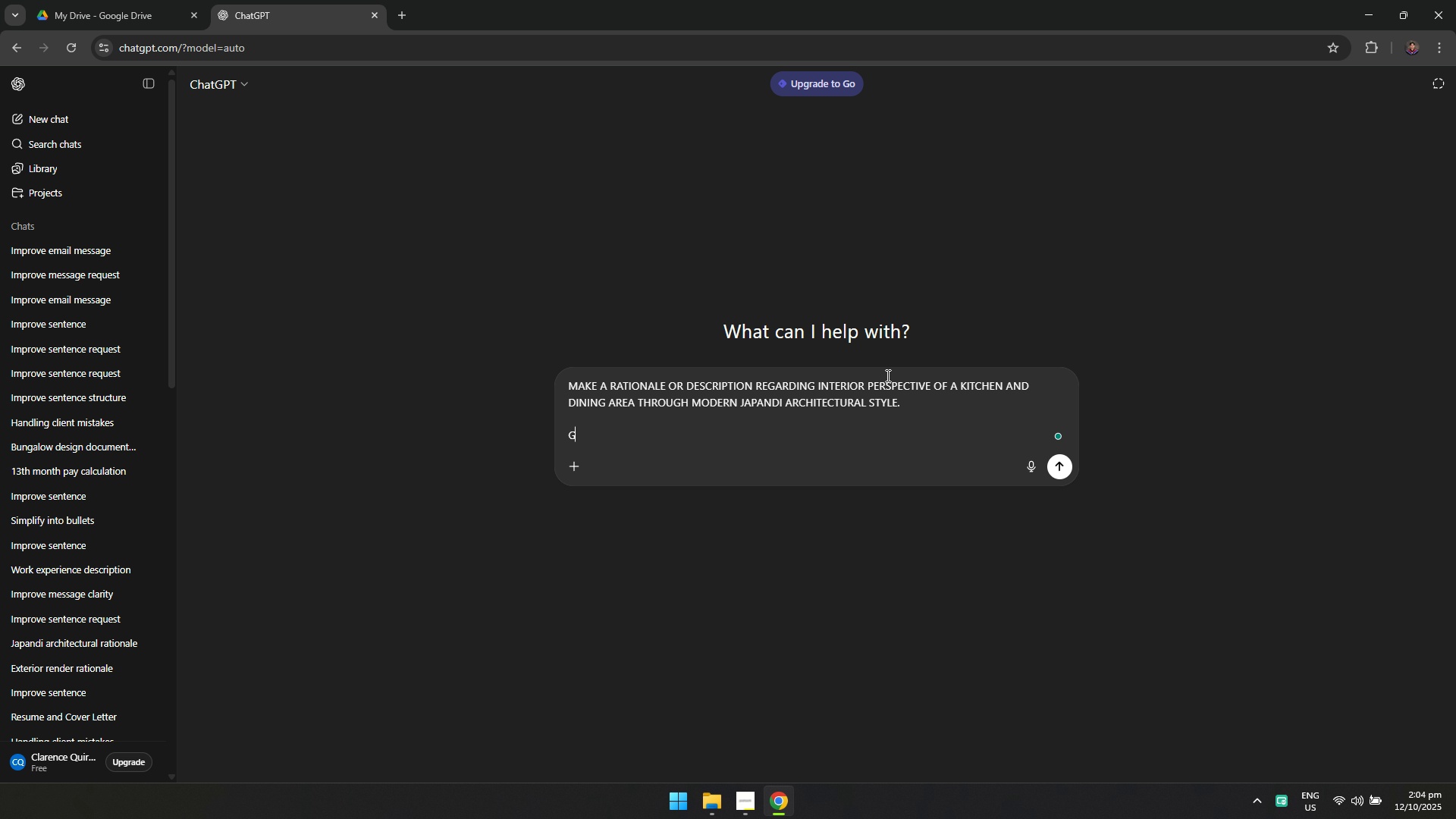 
type(GIVE ALKS)
key(Backspace)
key(Backspace)
type(SO EMPHASIZE)
key(Backspace)
key(Backspace)
type(S AND DESCRIPTION D)
key(Backspace)
type(REGARDING T)
key(Backspace)
key(Backspace)
type( THE FOLLOWING:)
 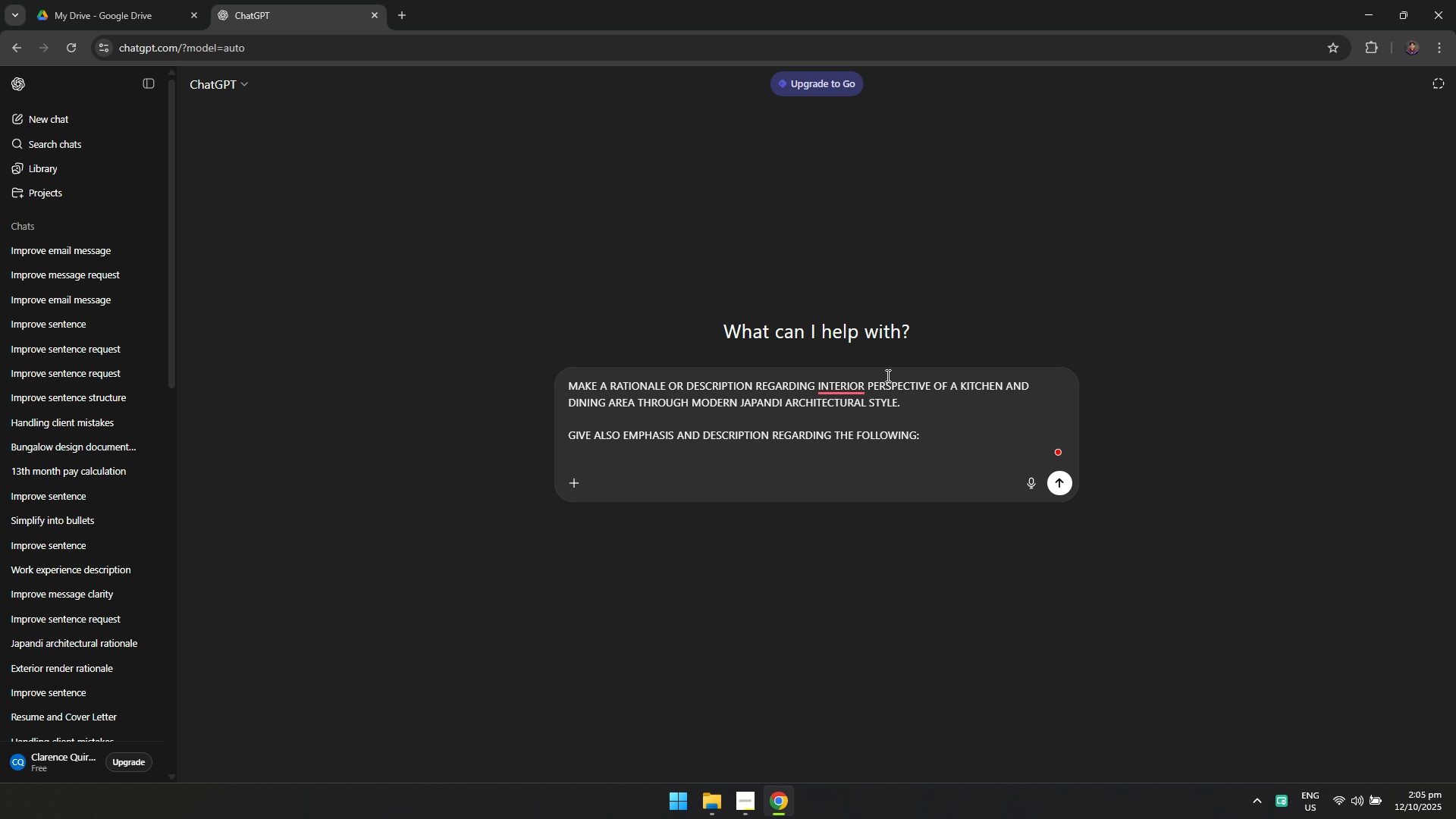 
key(Shift+Enter)
 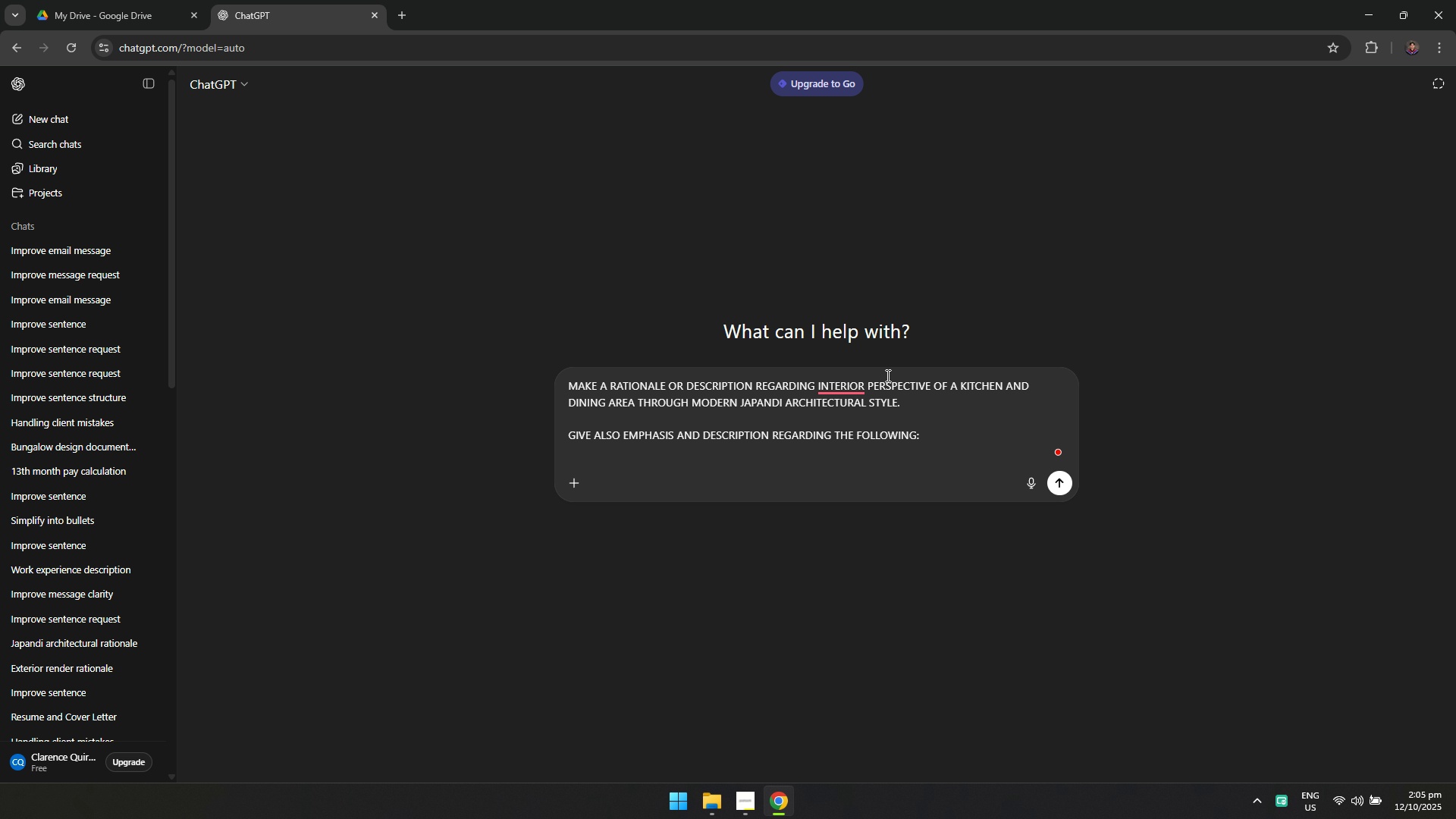 
type(- M)
key(Backspace)
type(WOOD MATERIALS)
 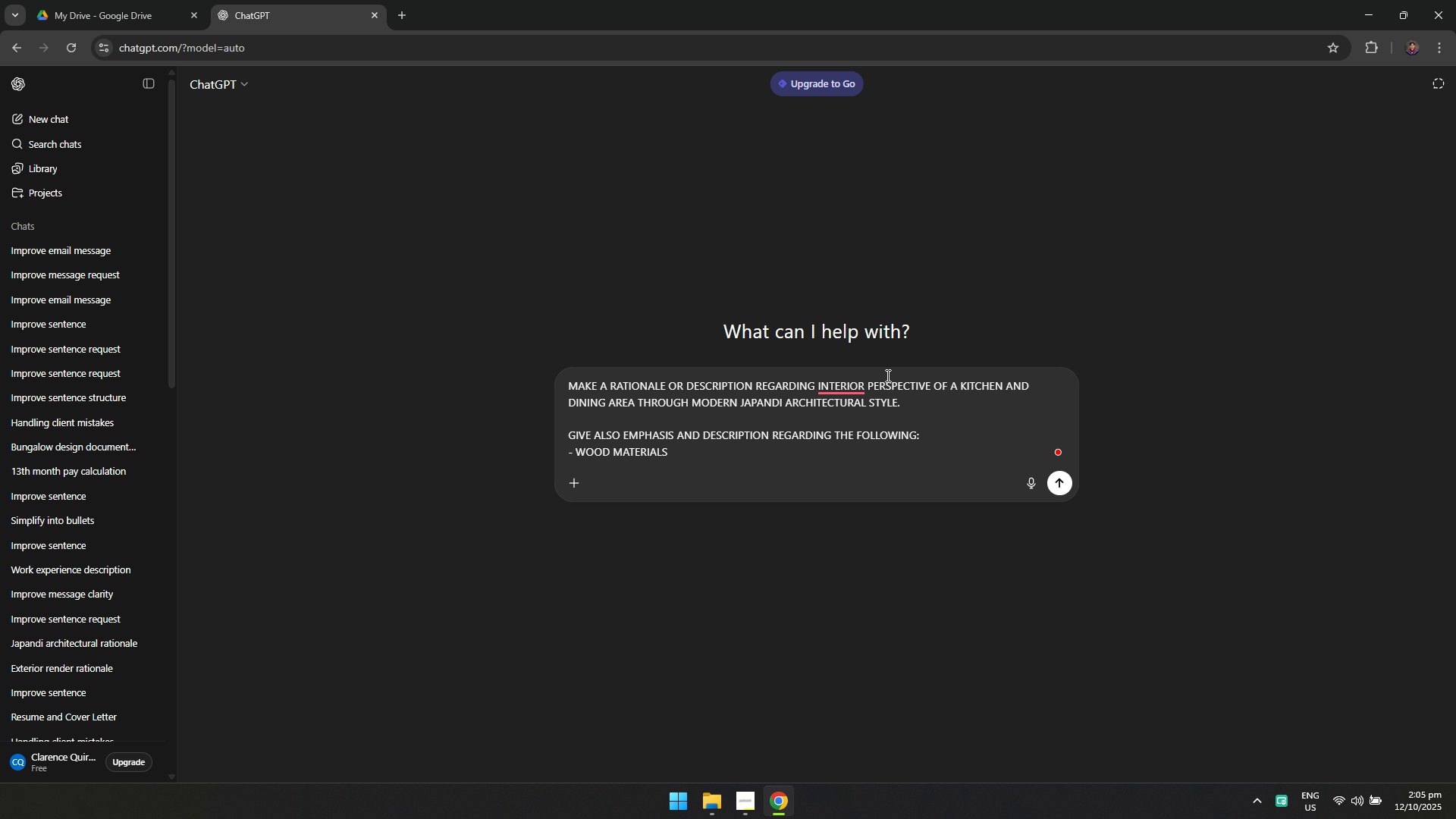 
key(Shift+Enter)
 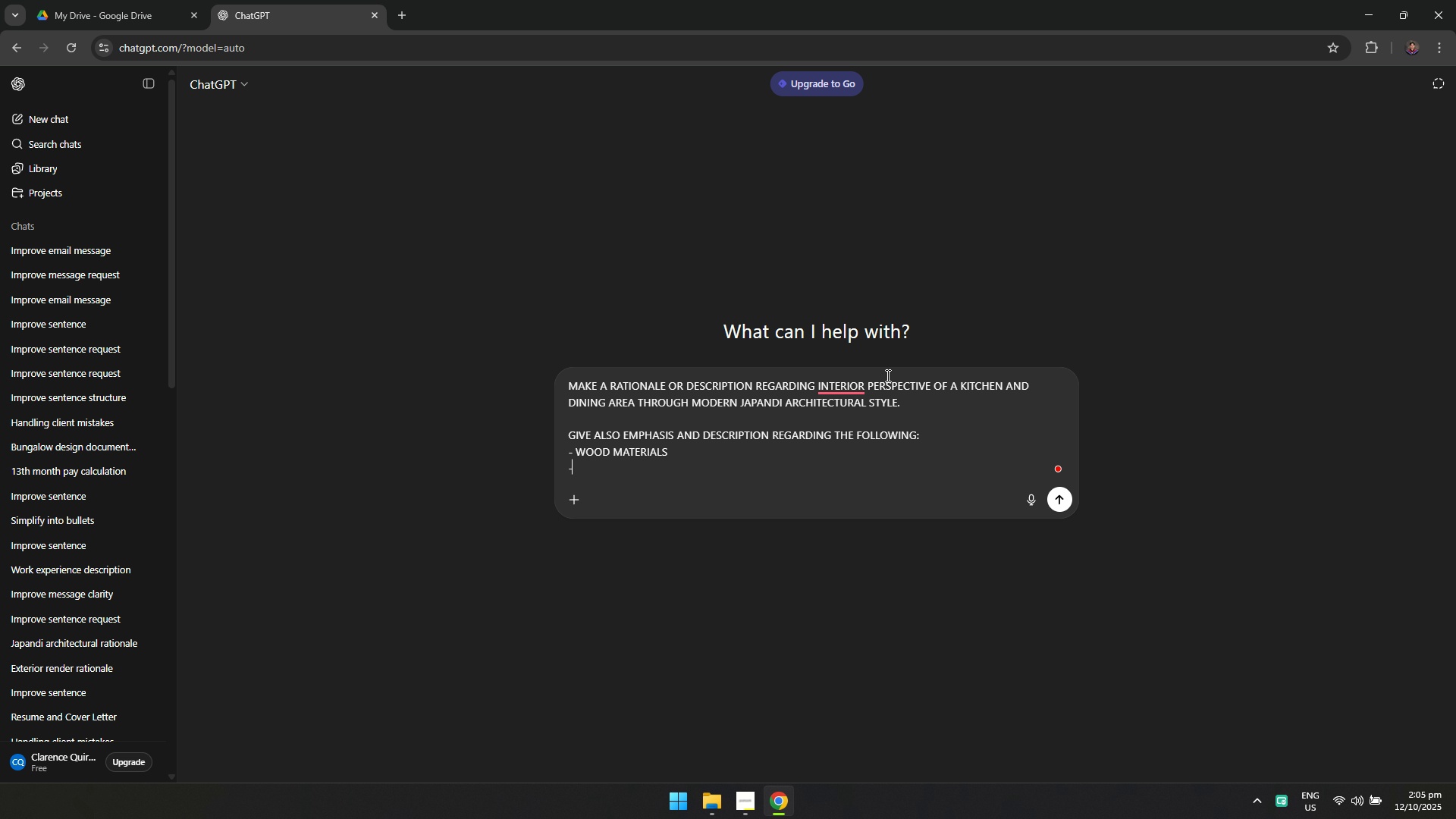 
type(- NATURAL SI)
key(Backspace)
type(UNLIGHT)
 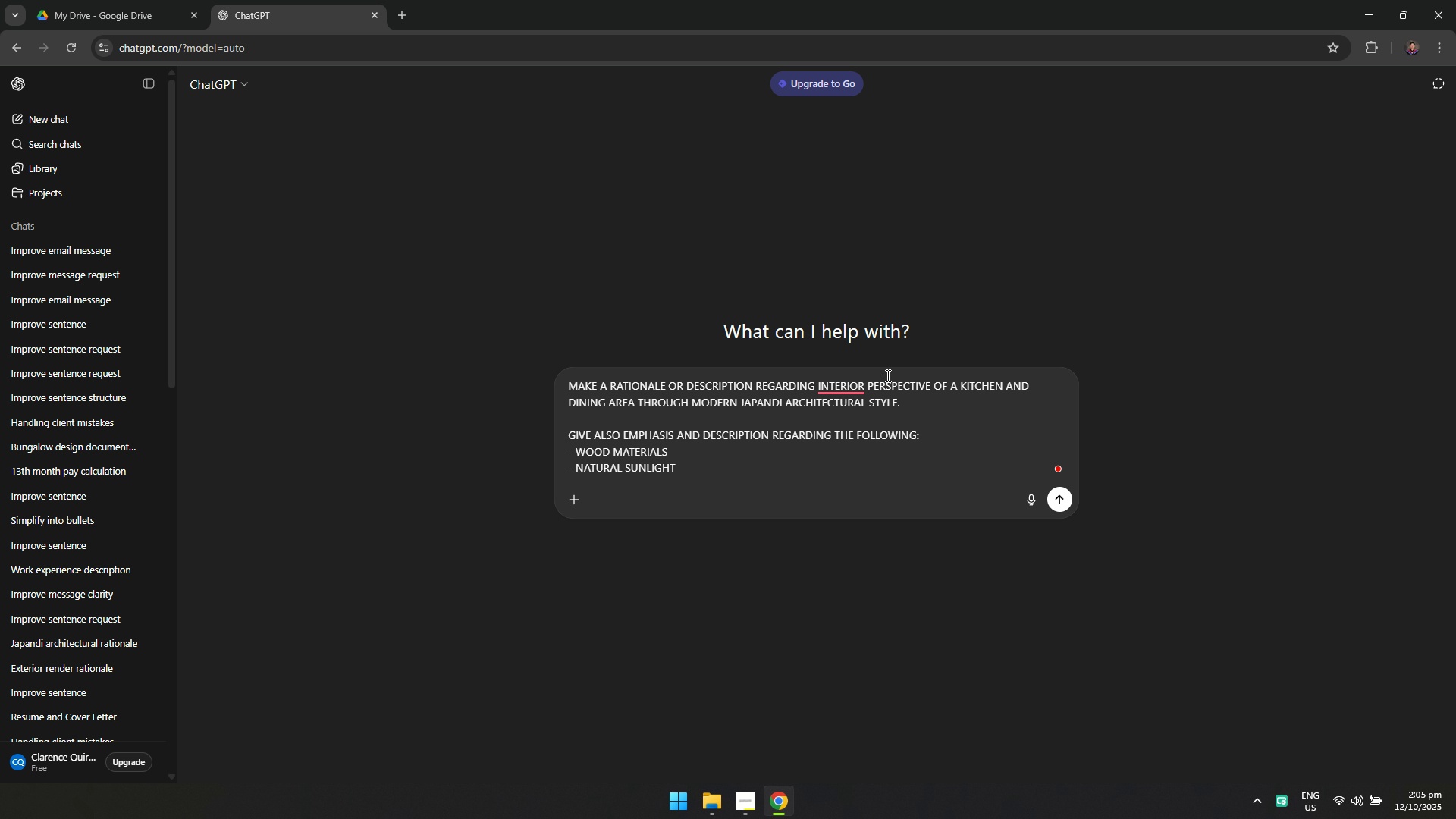 
key(Shift+Enter)
 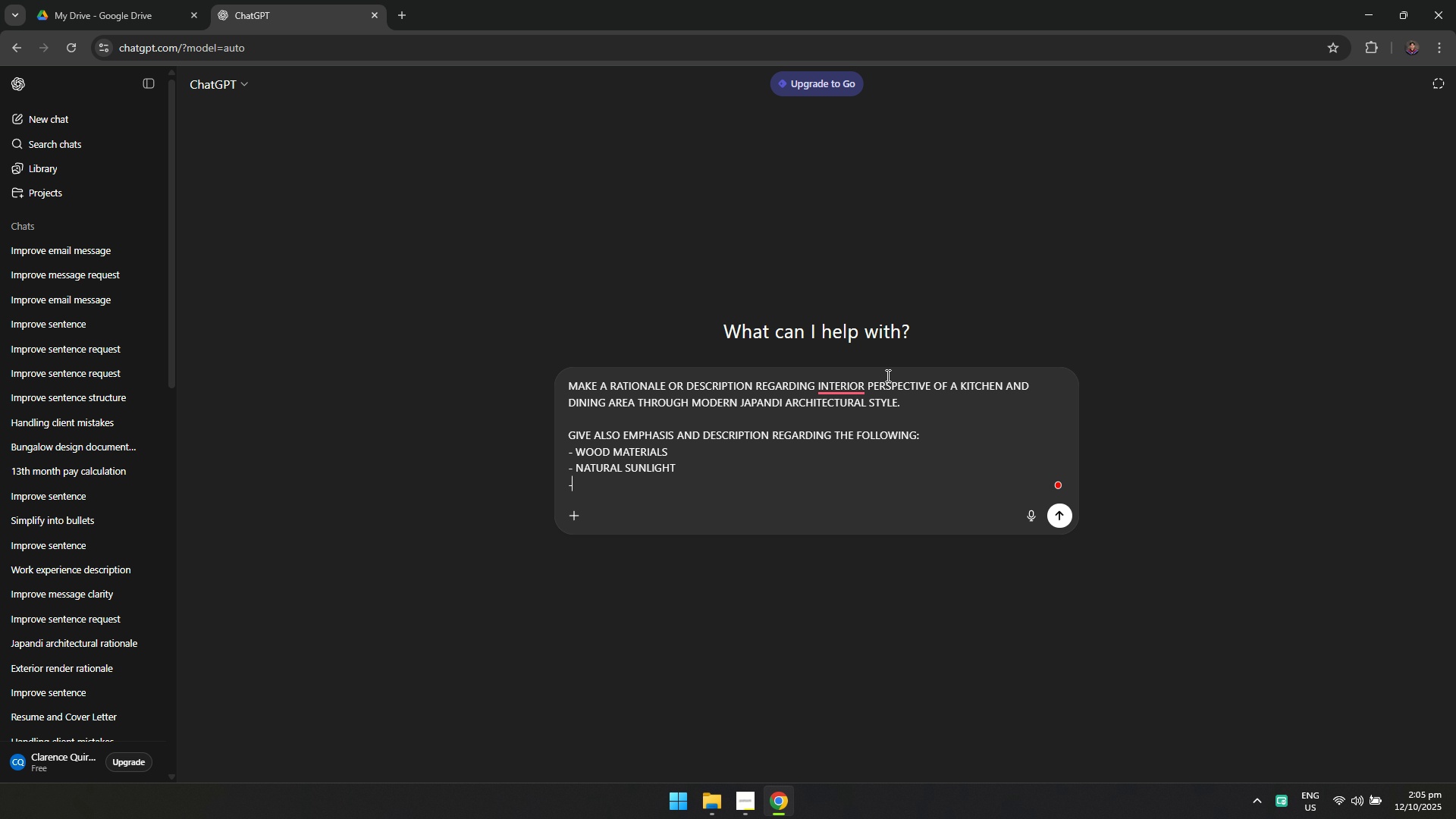 
type(- INDOOR PLANTATIONS)
 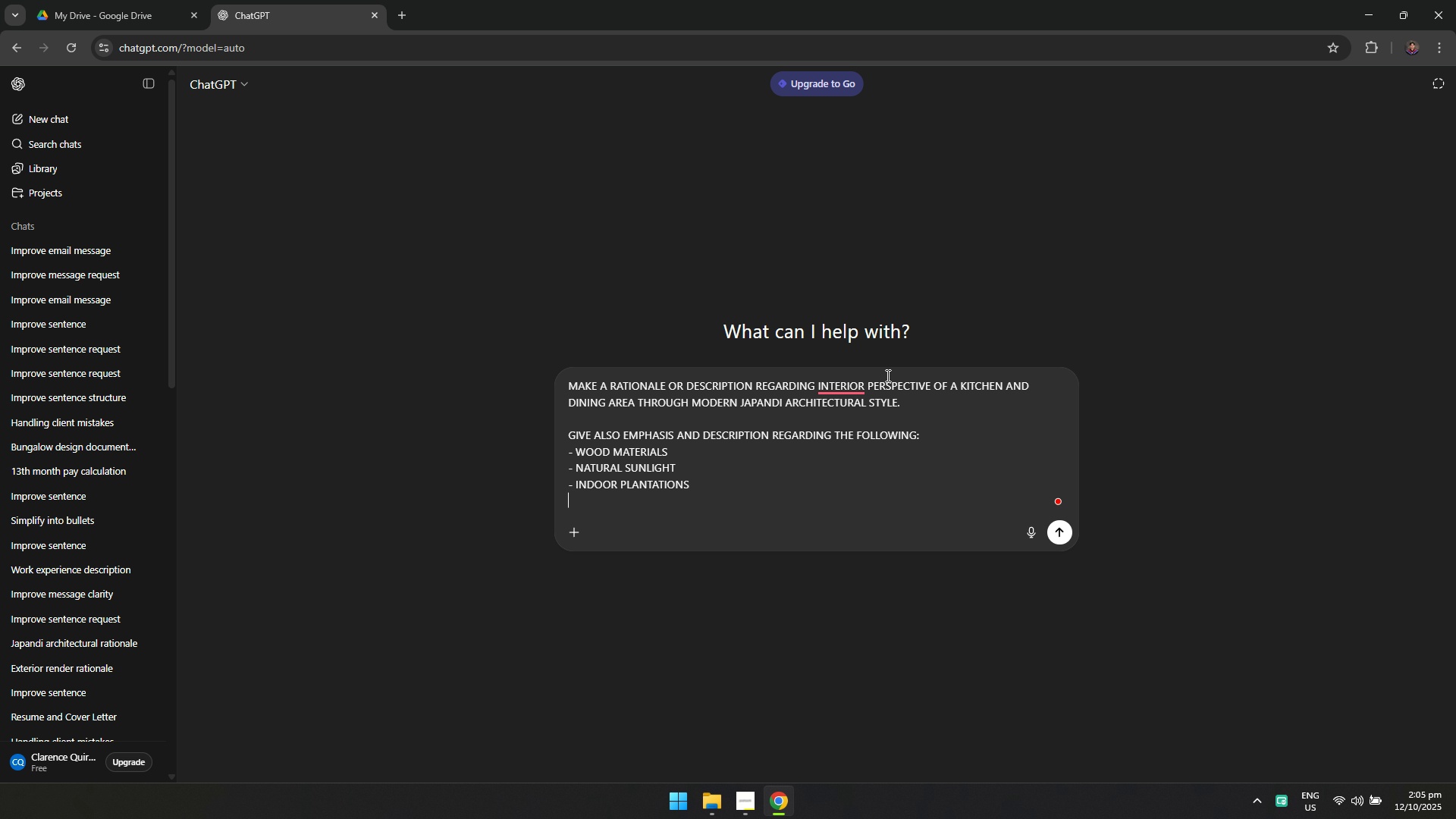 
key(Shift+Enter)
 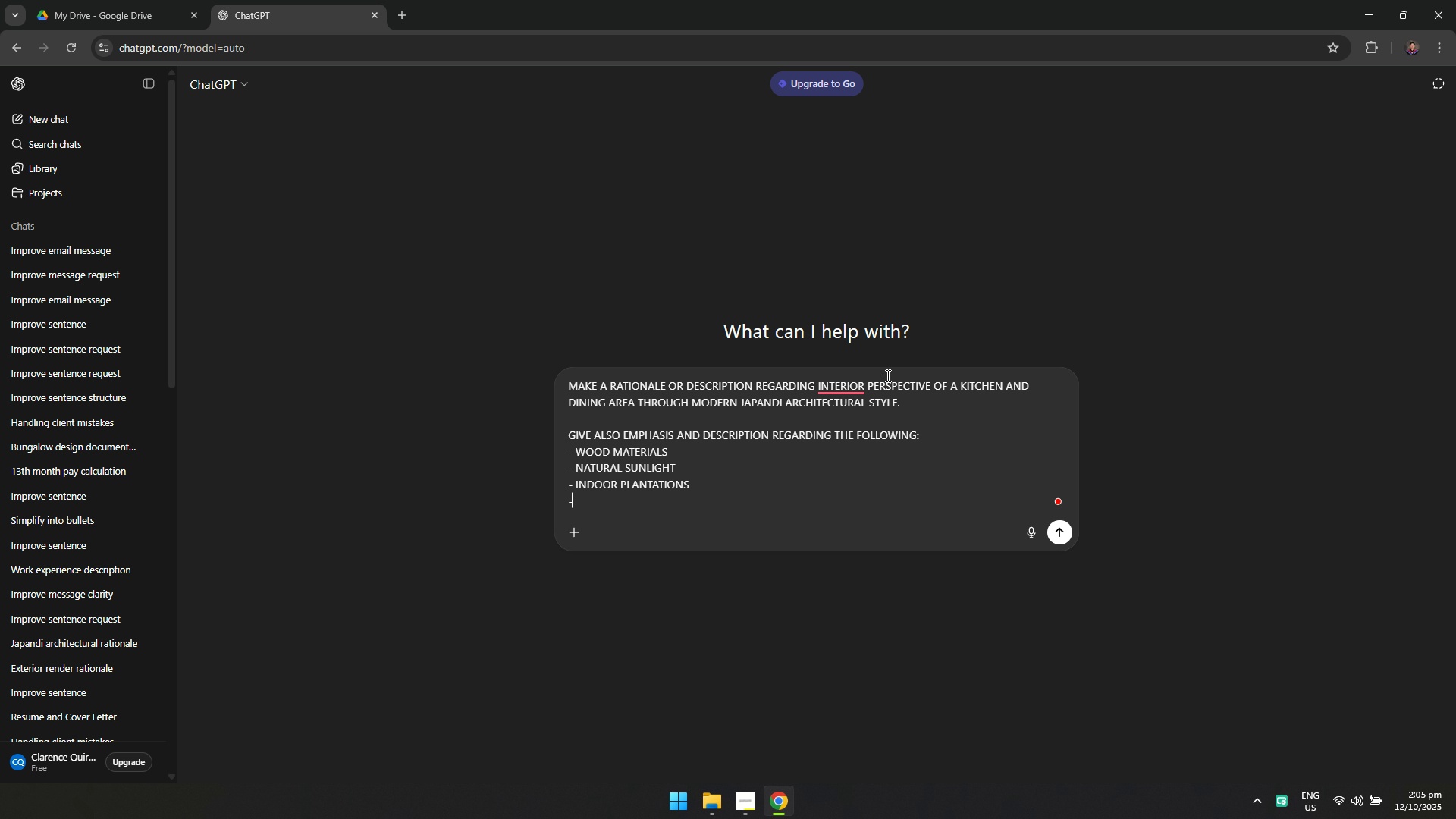 
type(- LIGHT SHADE OF COLORS)
 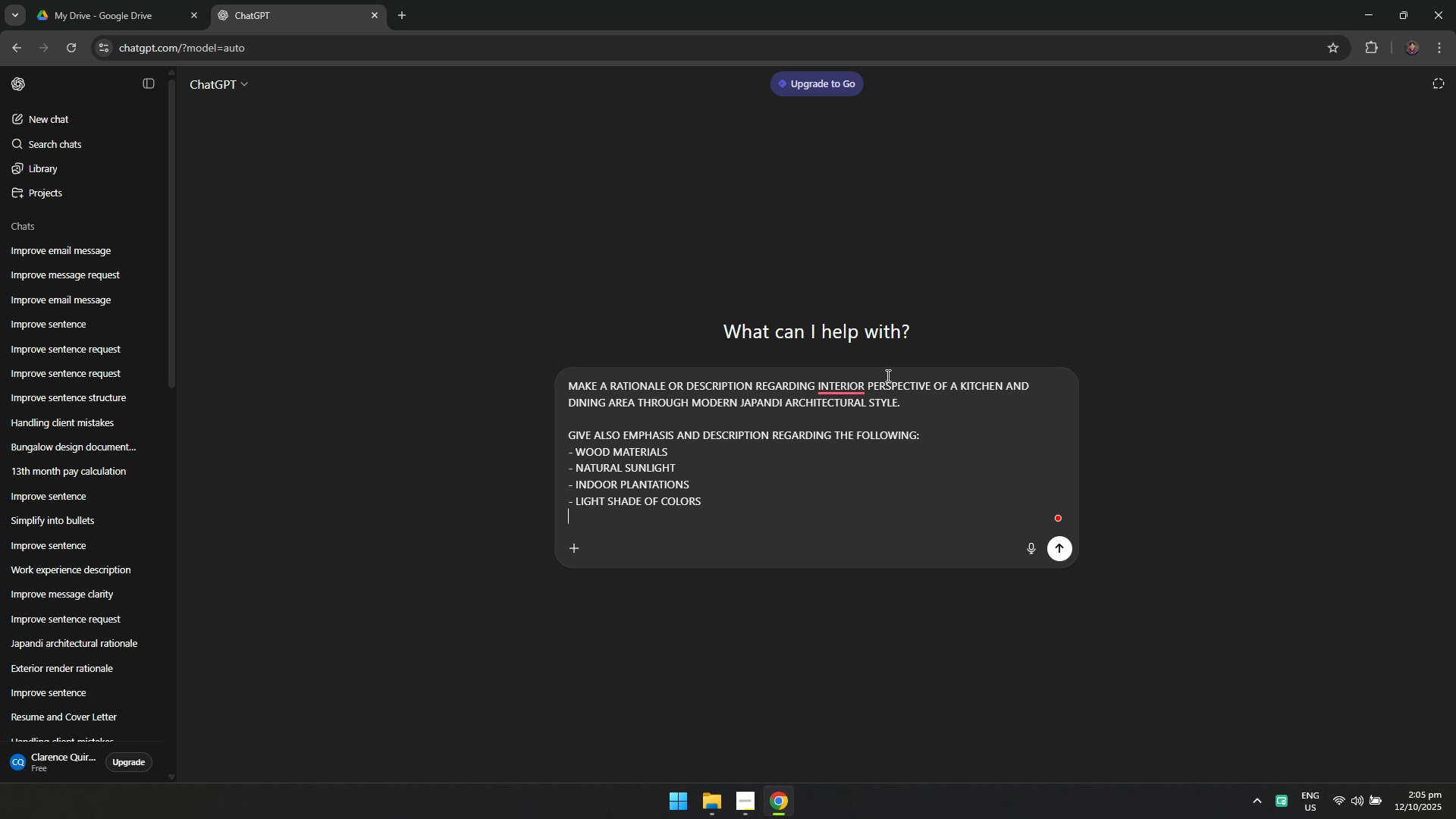 
key(Shift+Enter)
 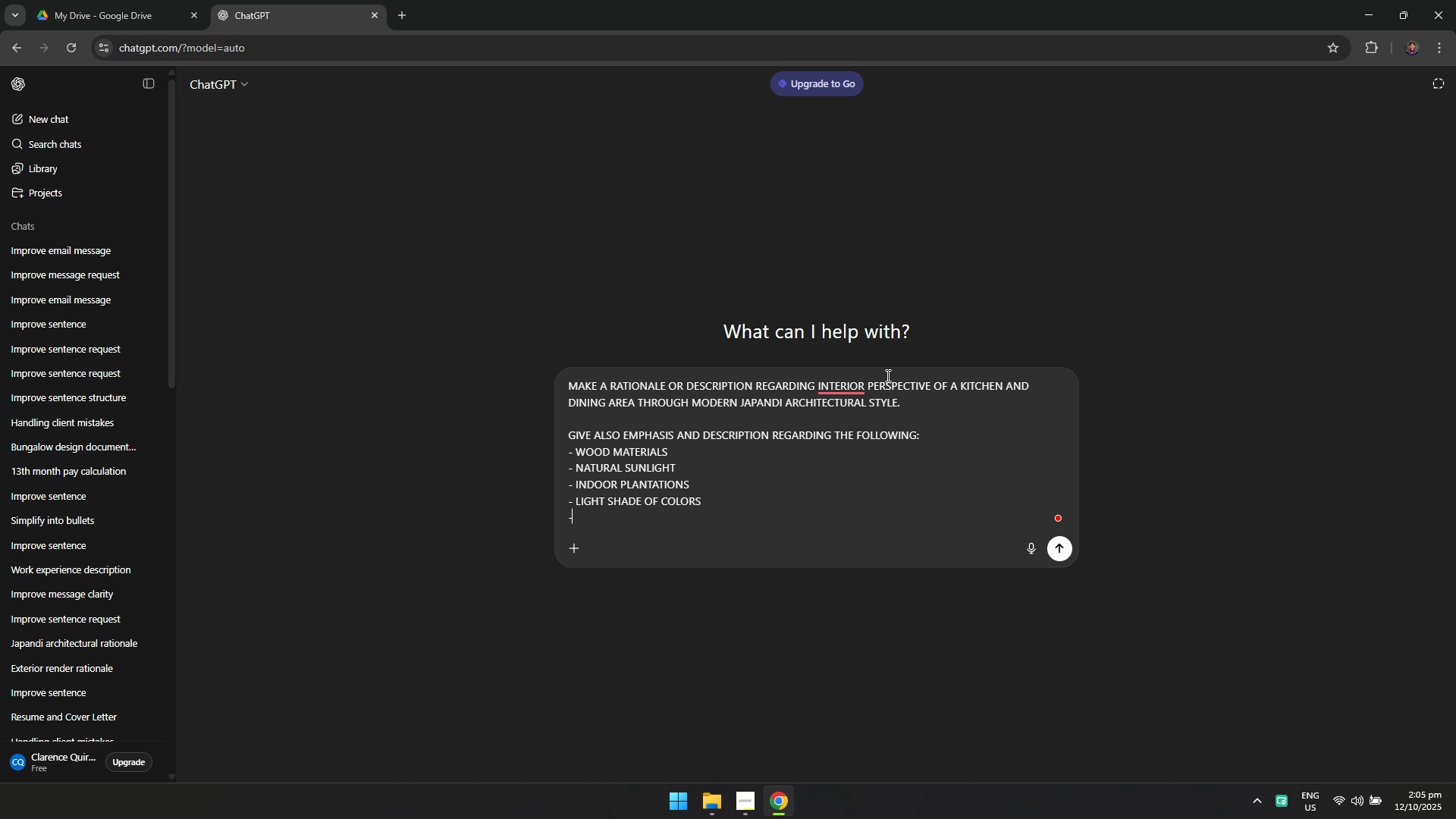 
type(- COOL C)
key(Backspace)
type(INTERIOR LIGHTS)
 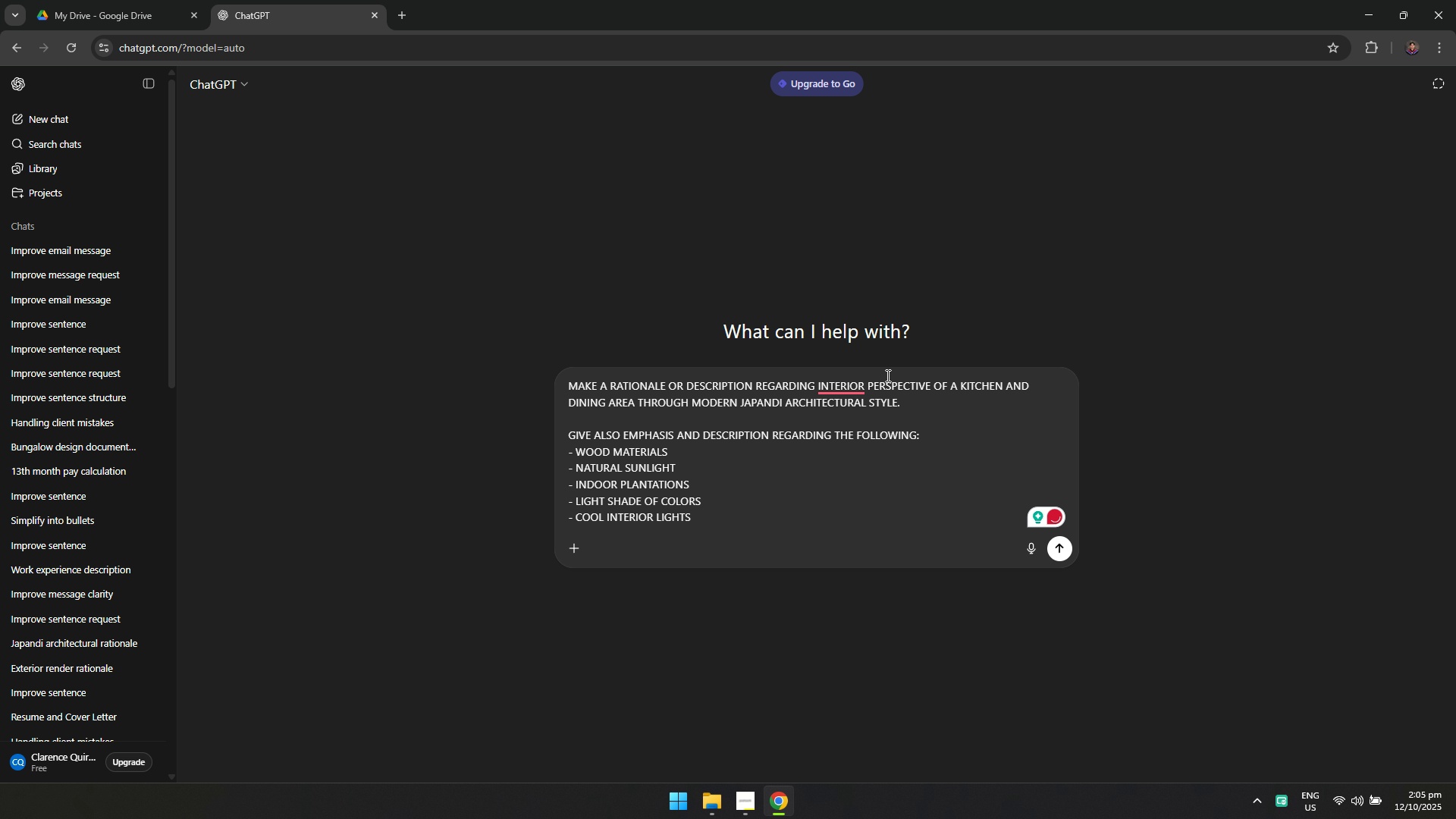 
key(Shift+Enter)
 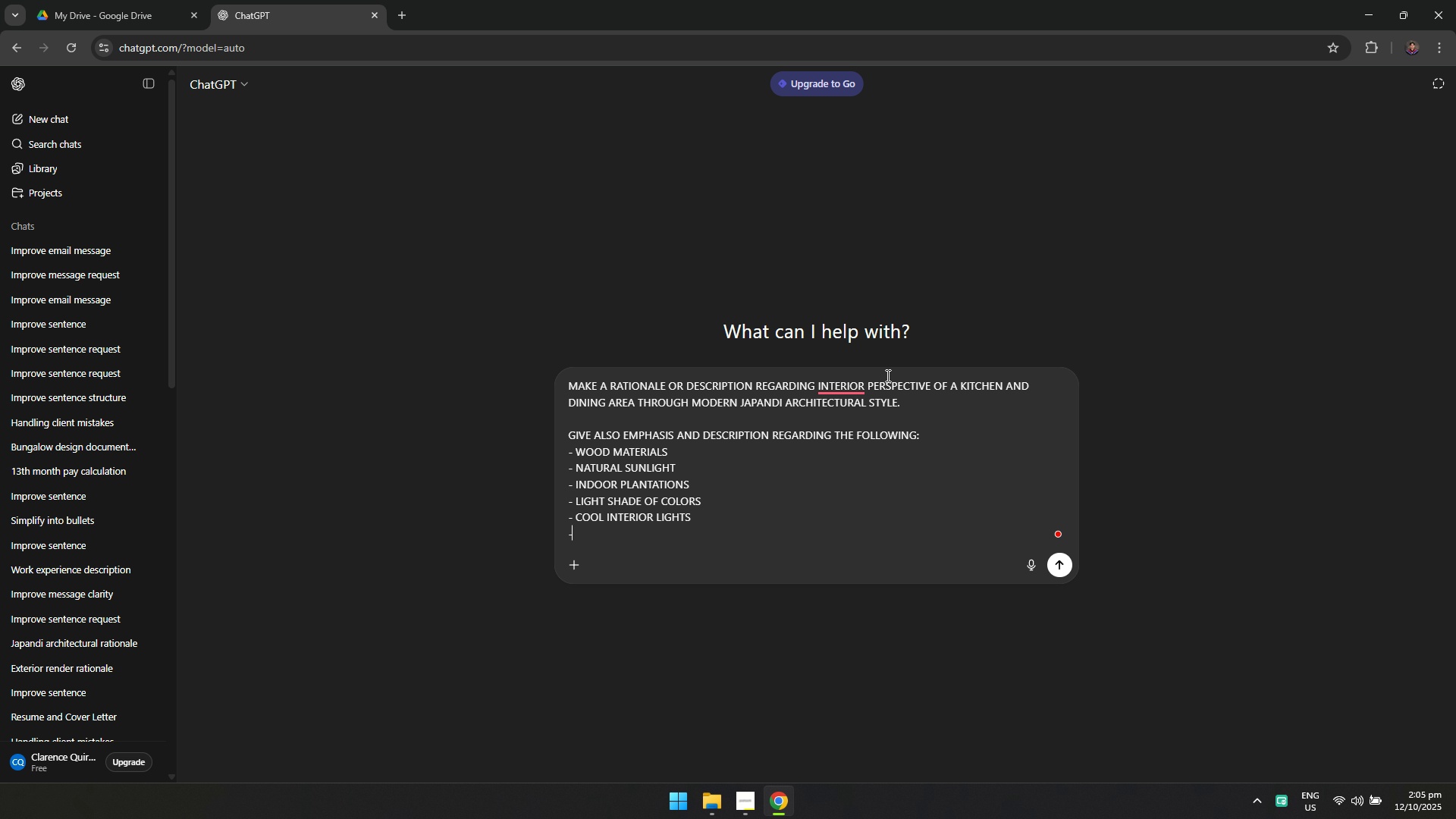 
type(- OPEN PLANNING)
 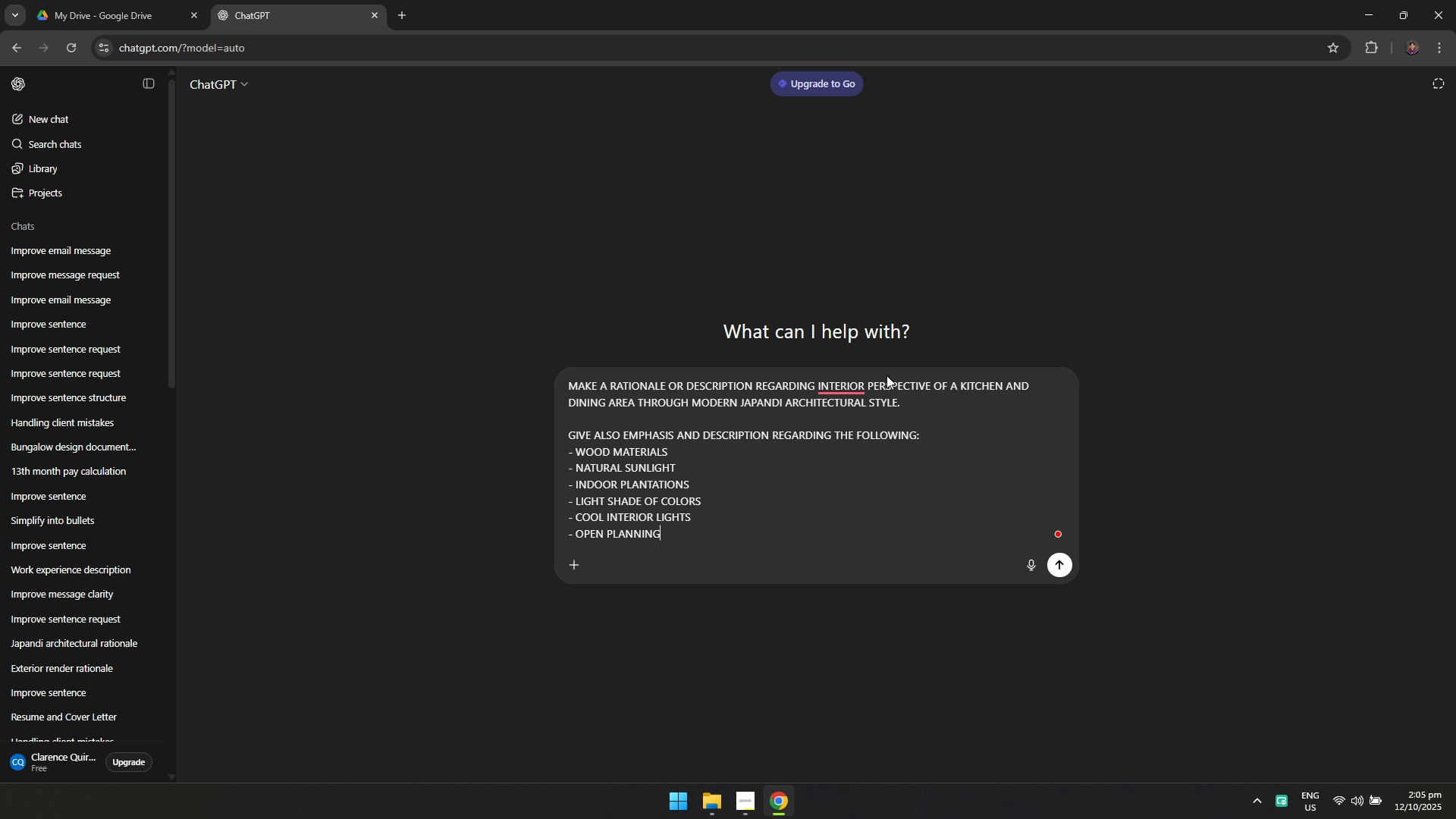 
key(Enter)
 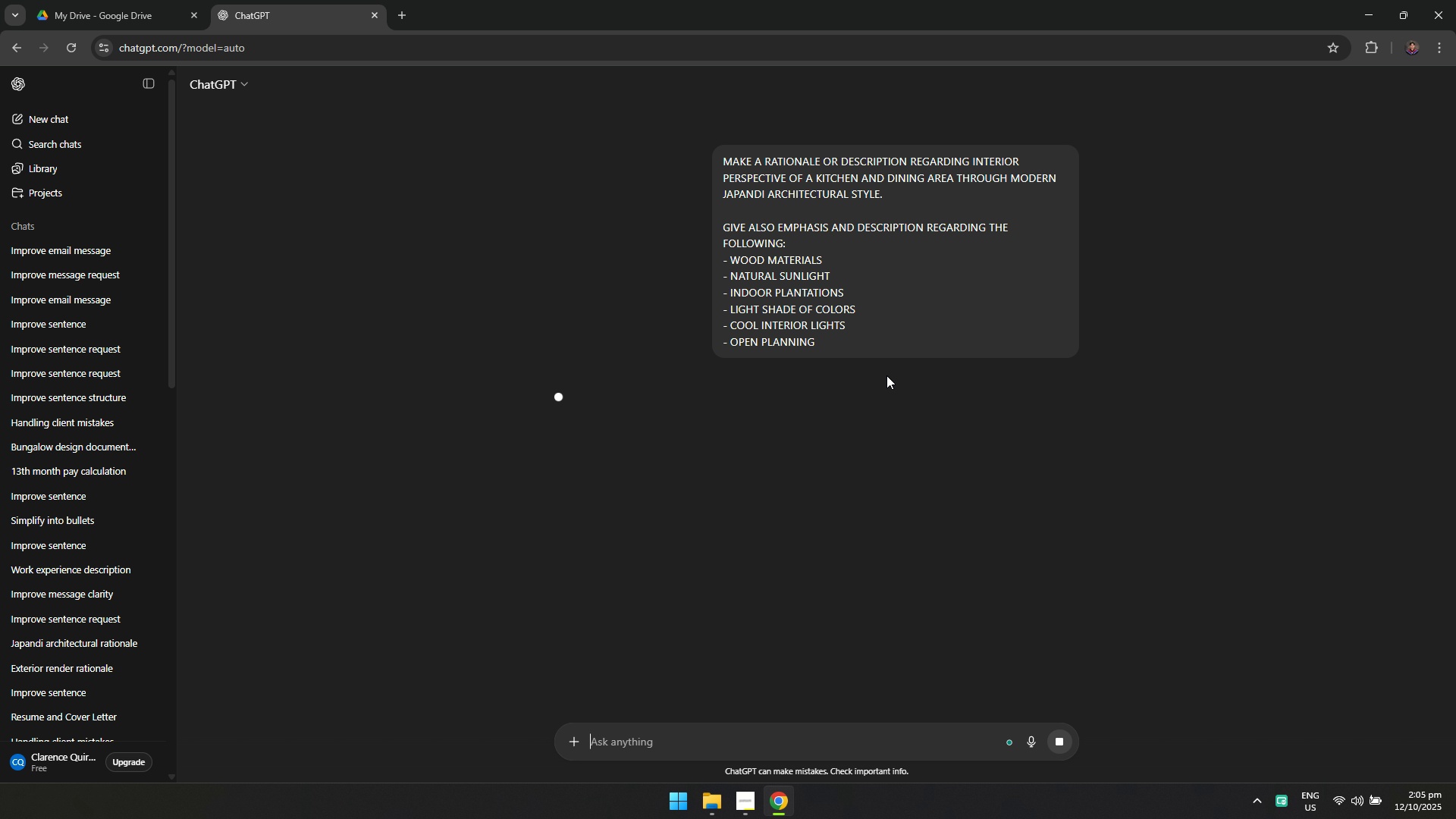 
key(Alt+AltLeft)
 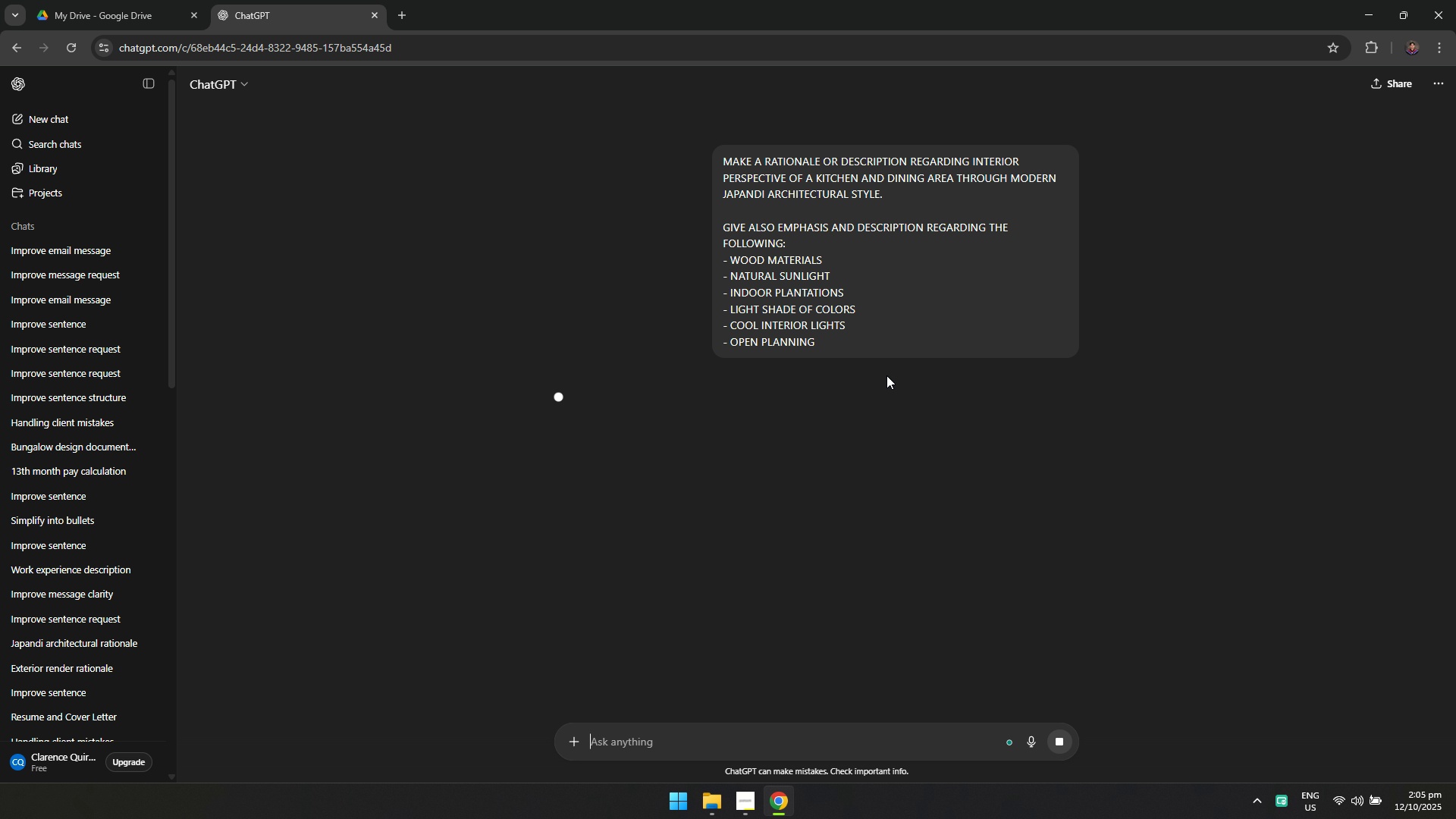 
key(Alt+Tab)